 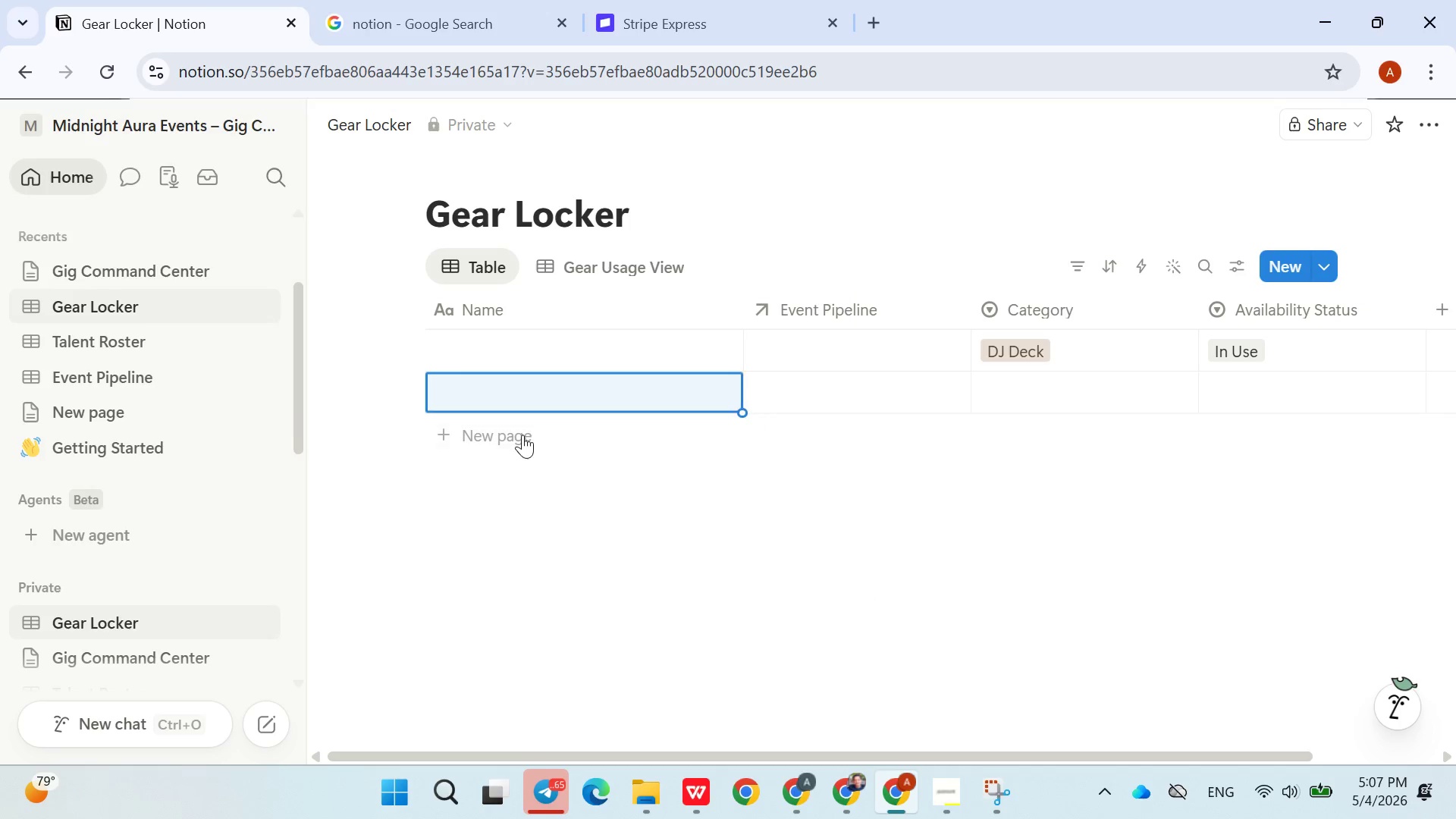 
double_click([520, 437])
 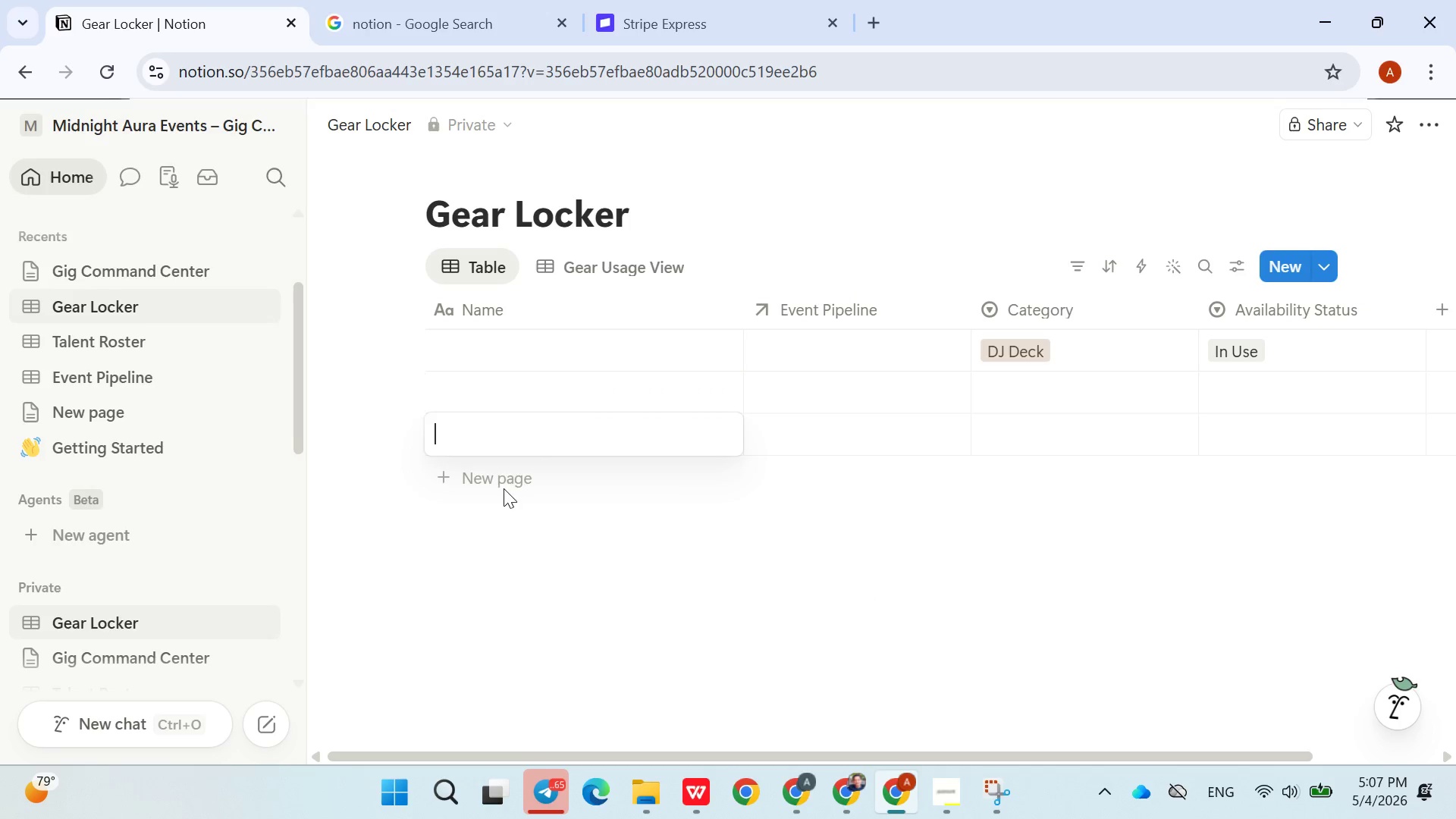 
left_click([504, 490])
 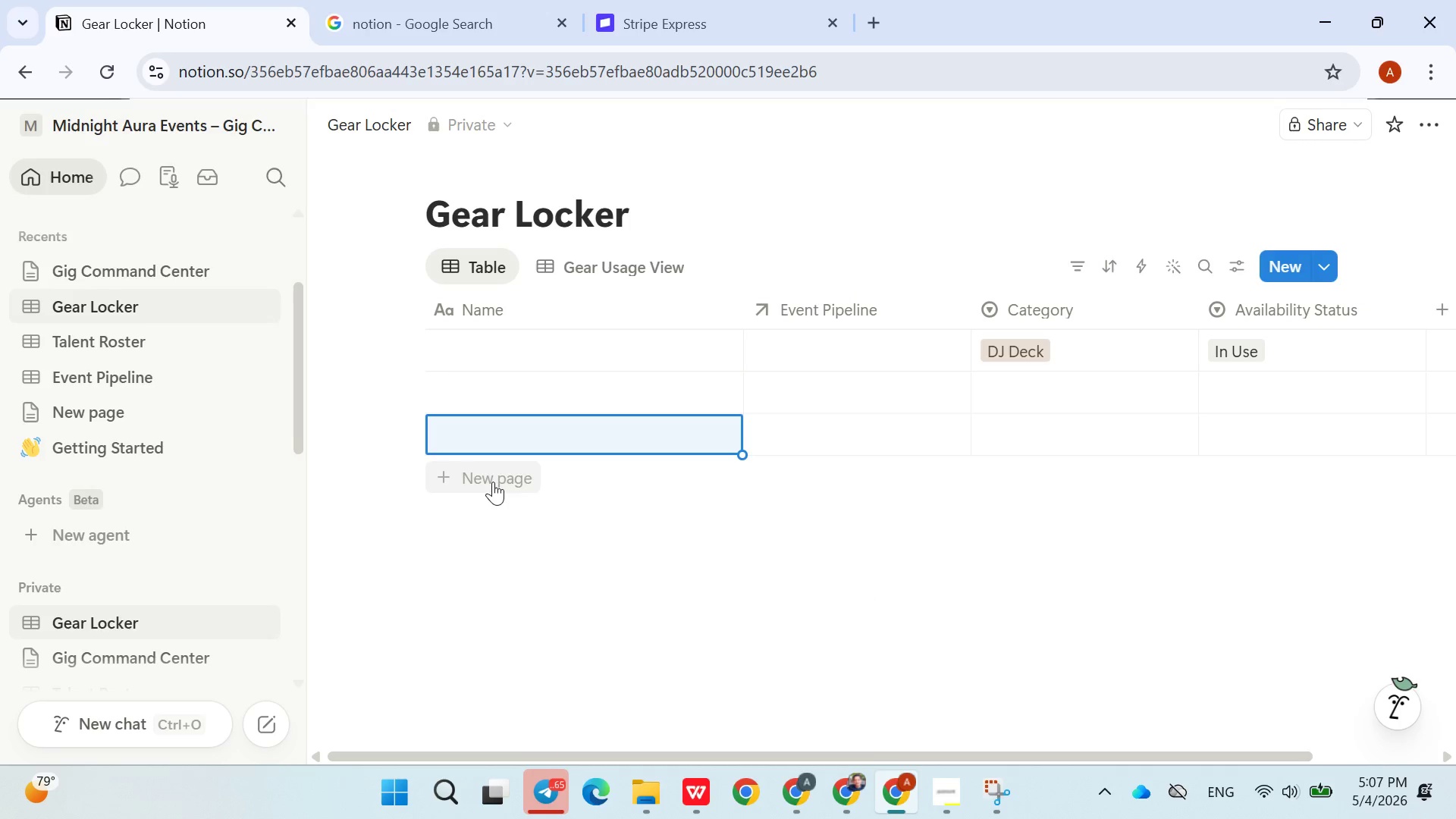 
double_click([493, 482])
 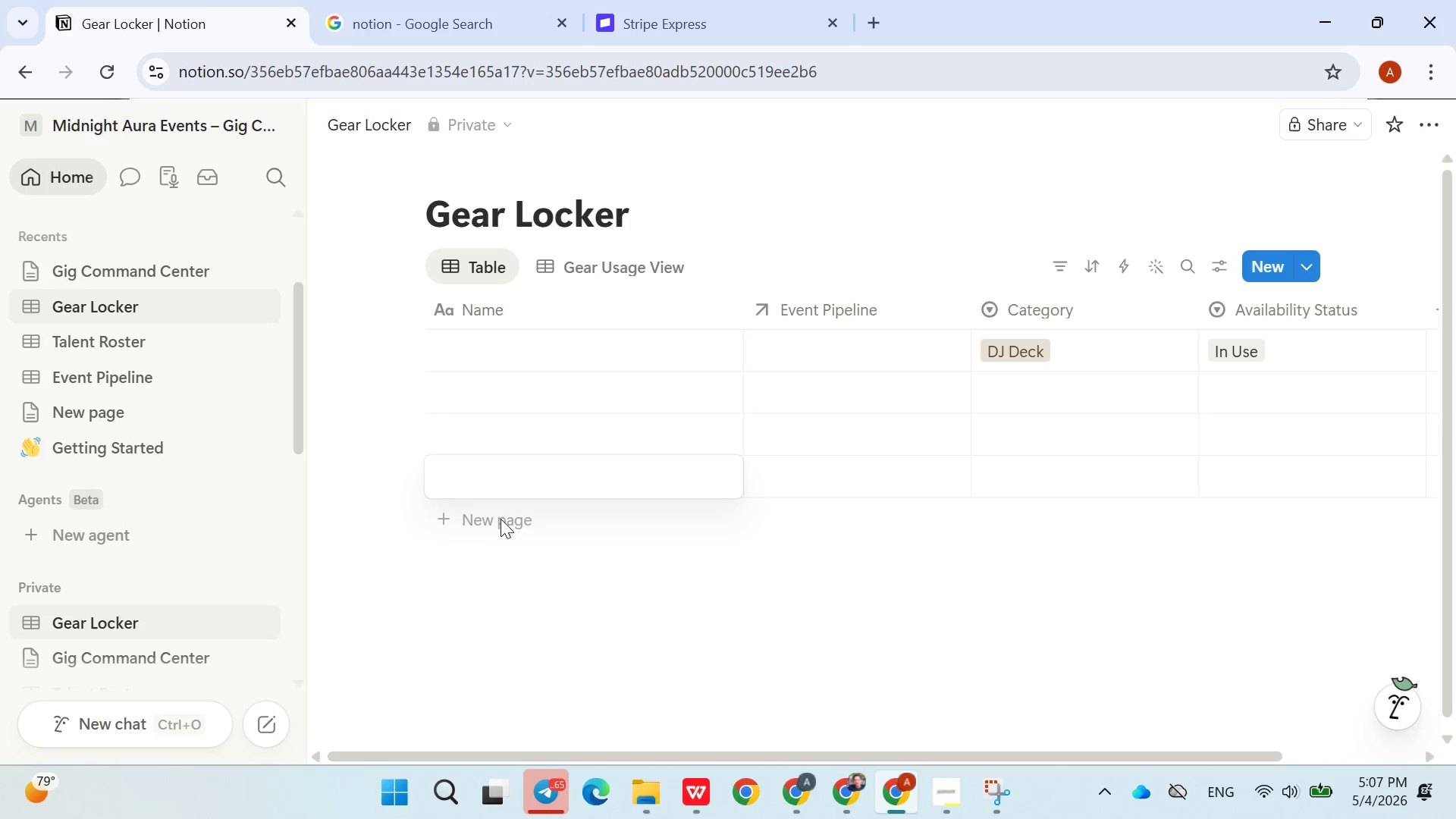 
double_click([500, 519])
 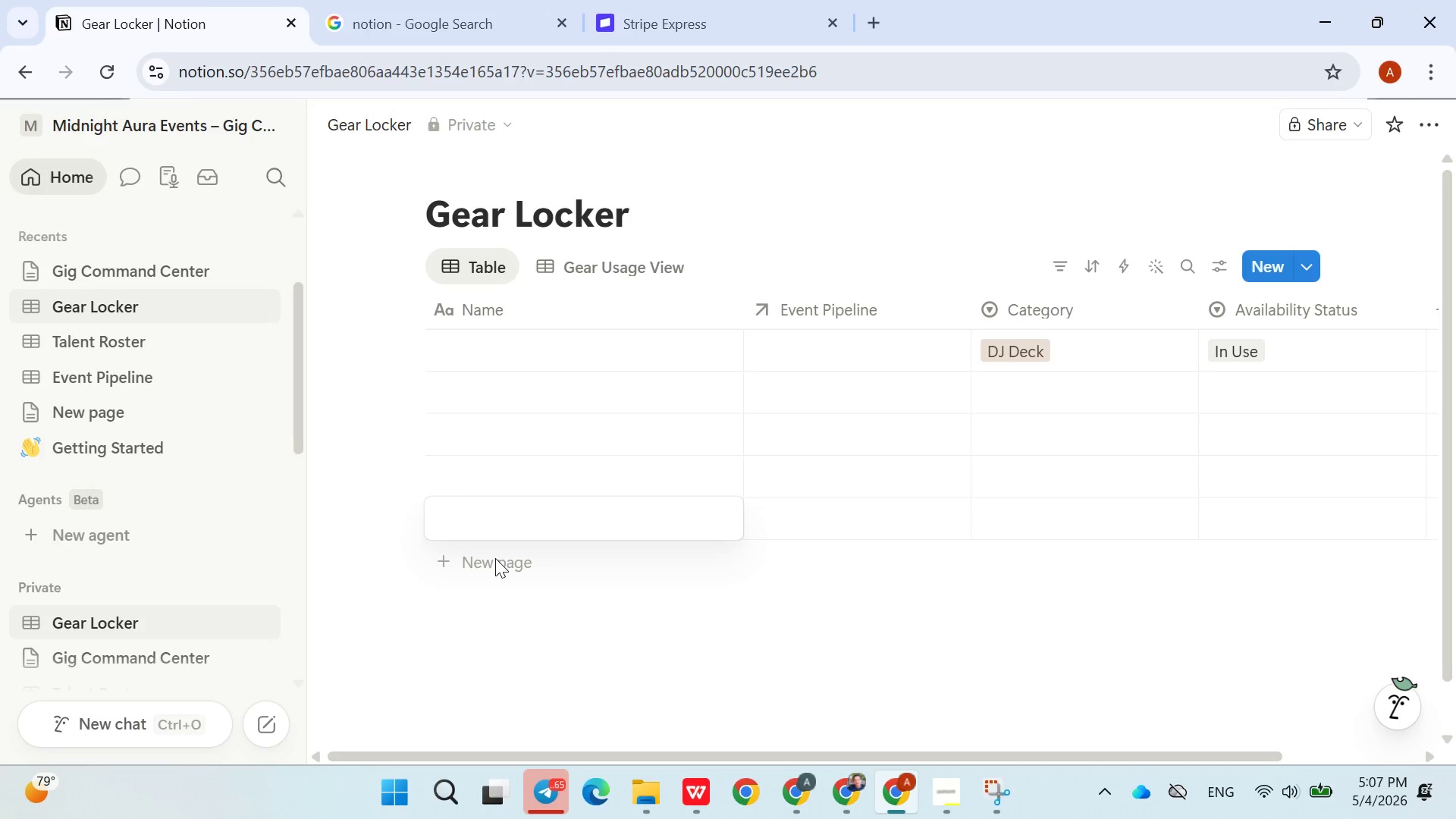 
double_click([495, 558])
 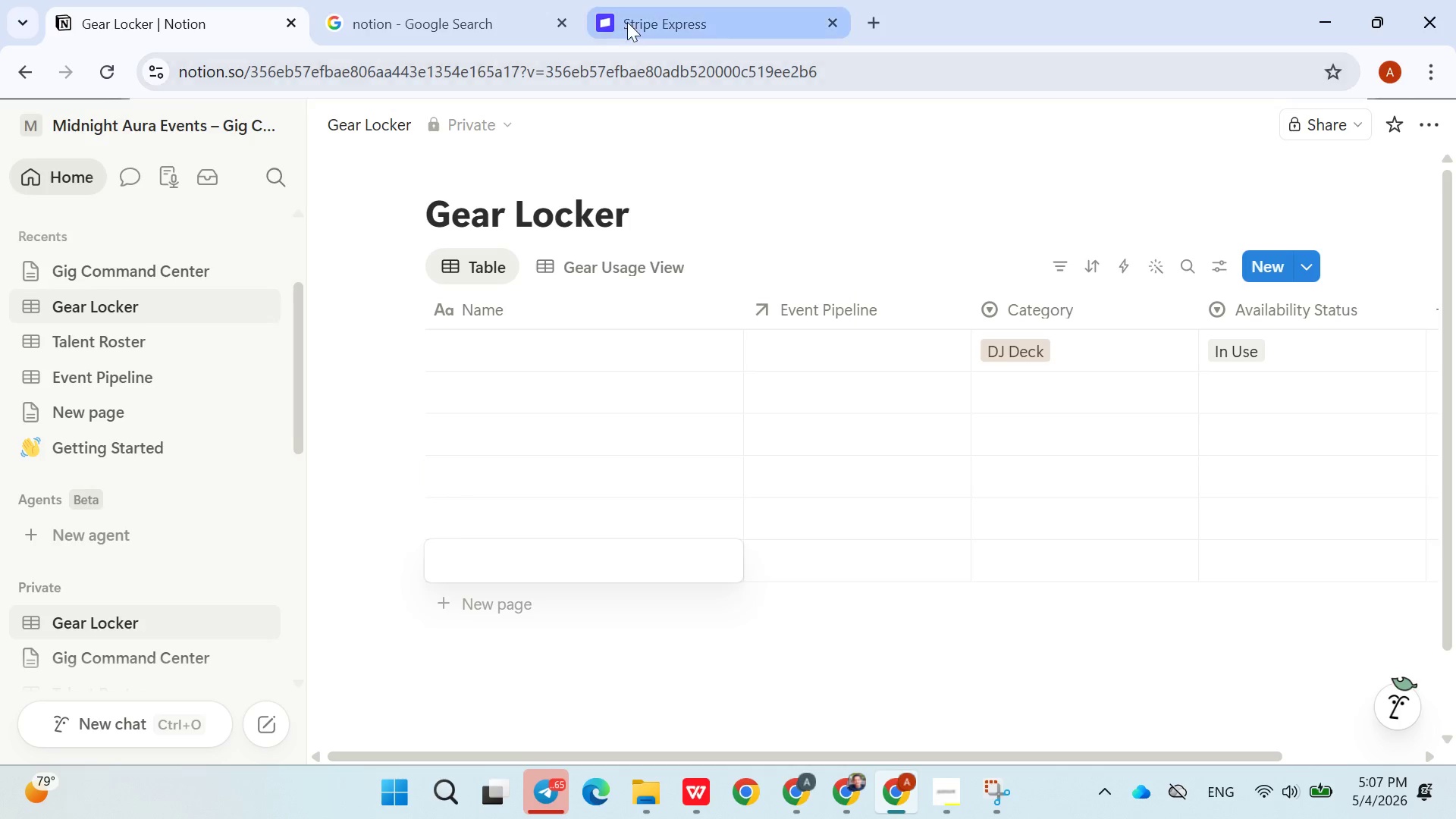 
left_click([630, 20])
 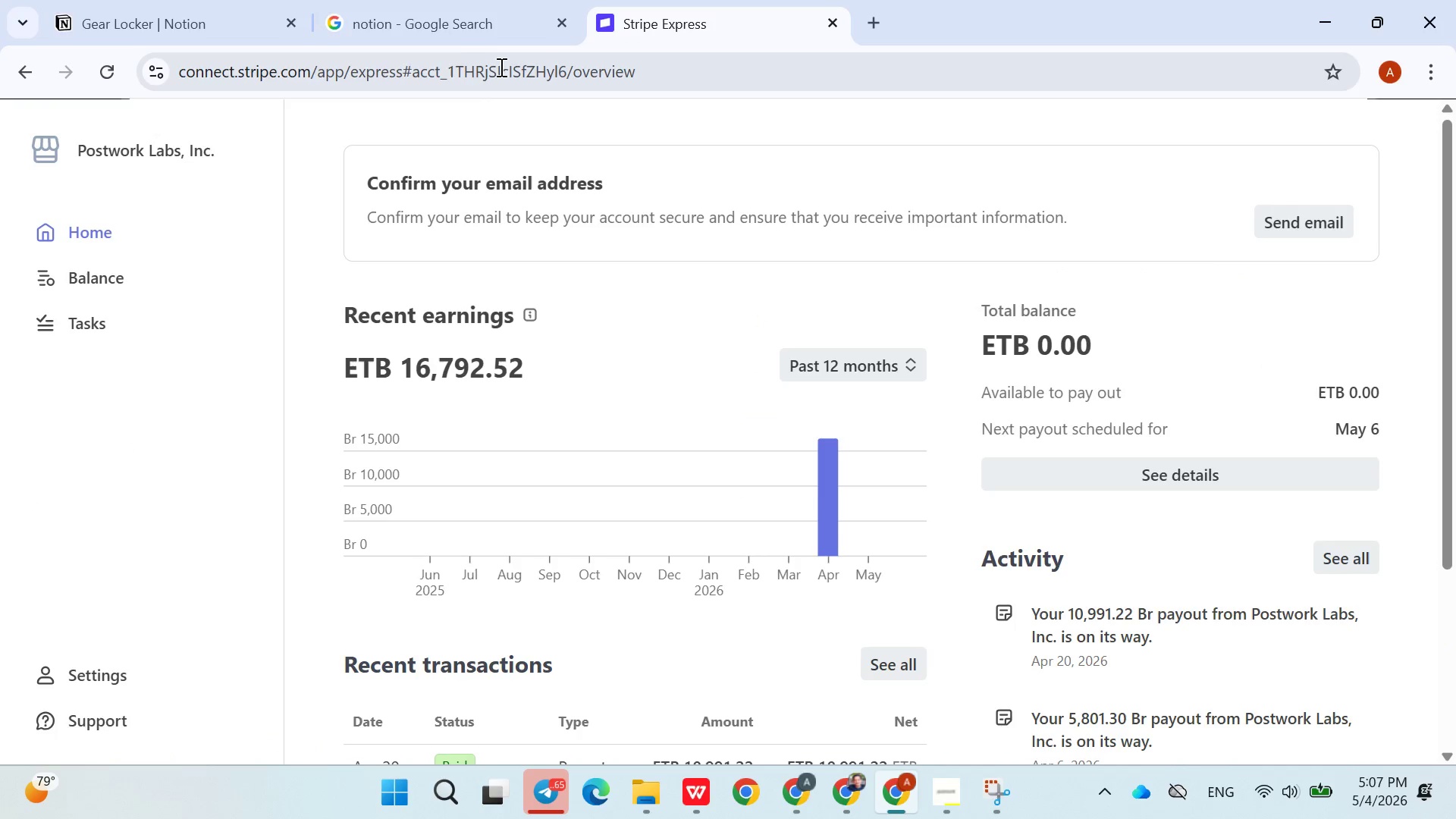 
left_click([410, 17])
 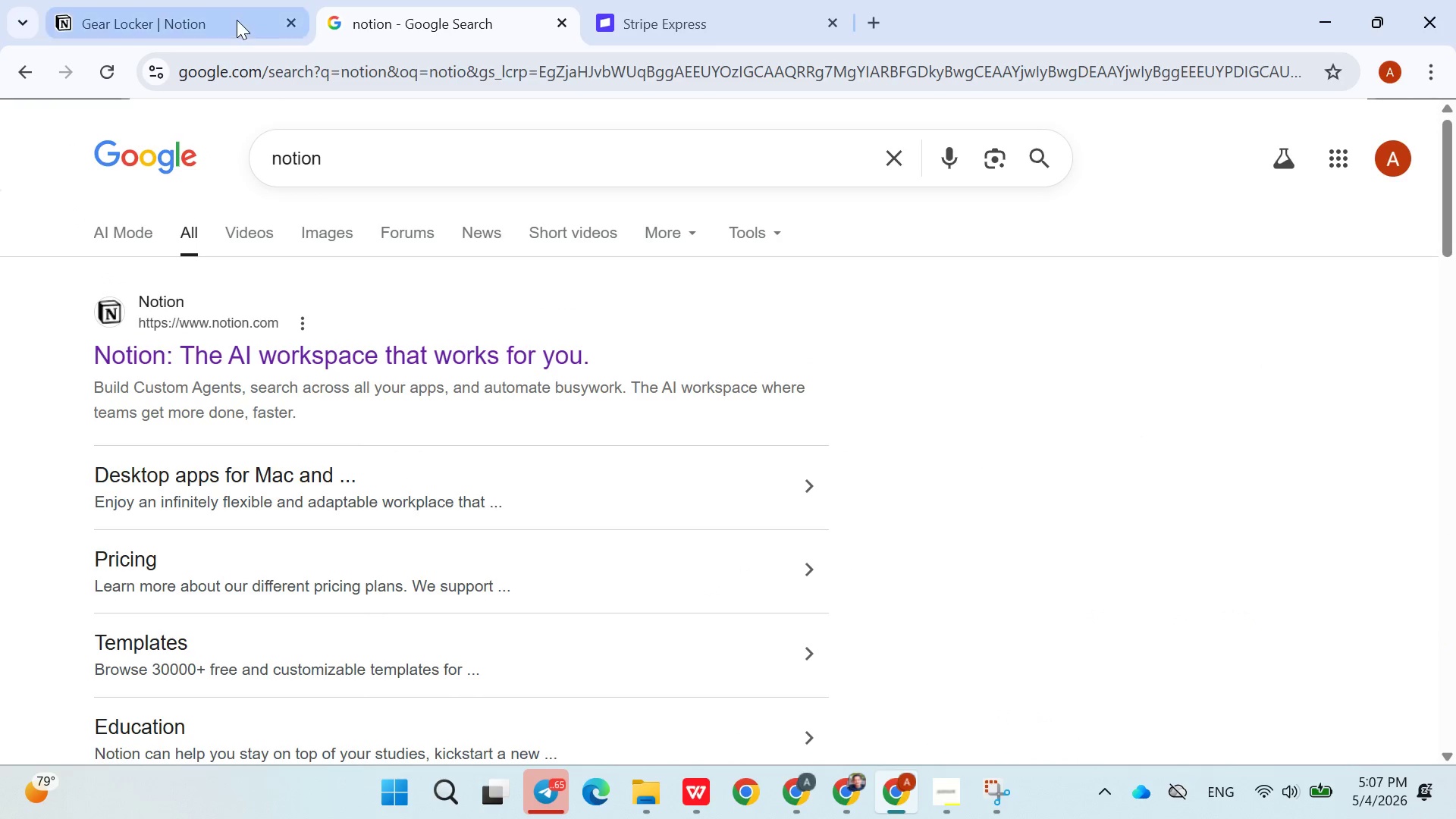 
left_click([237, 20])
 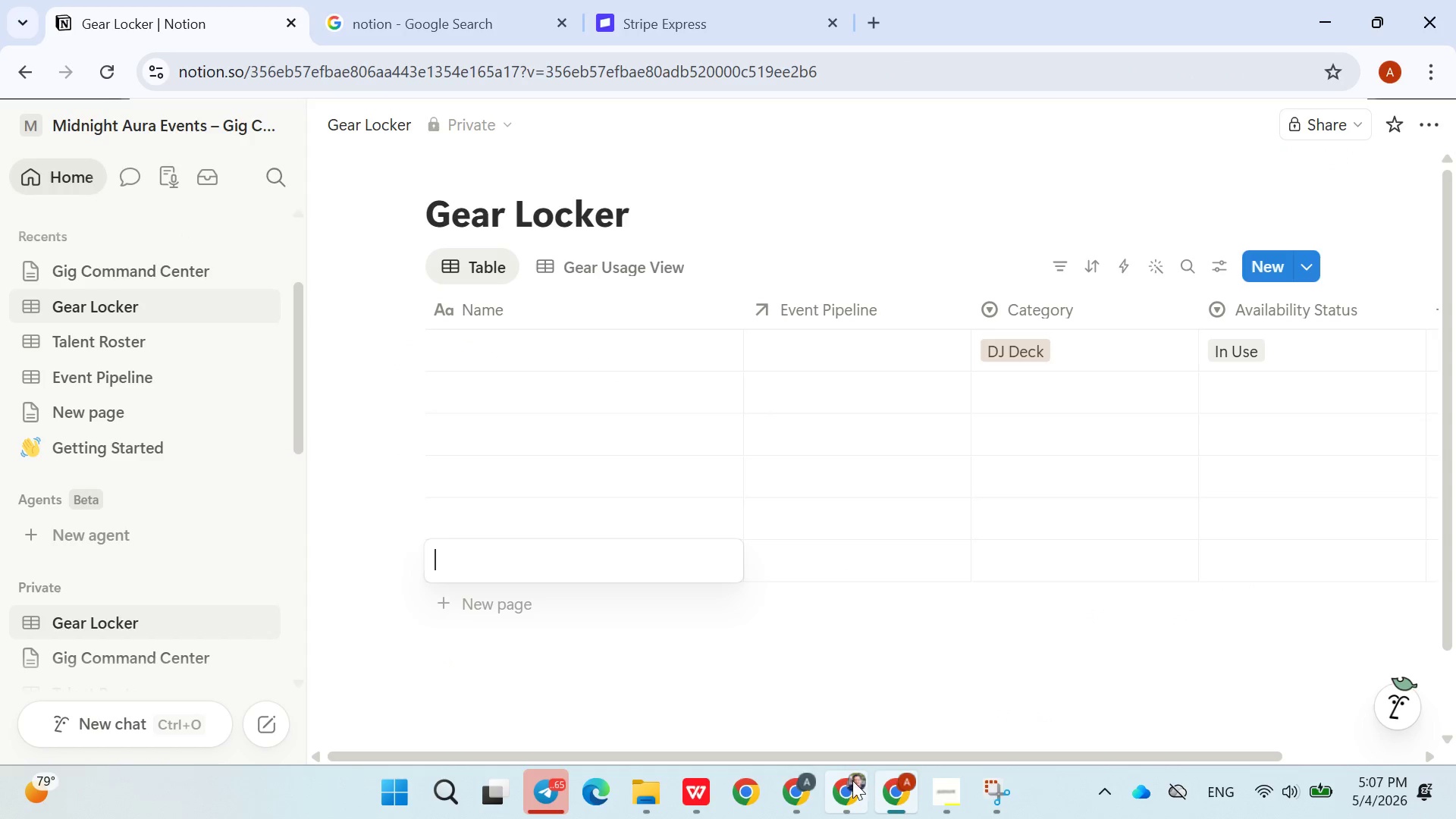 
left_click([852, 787])
 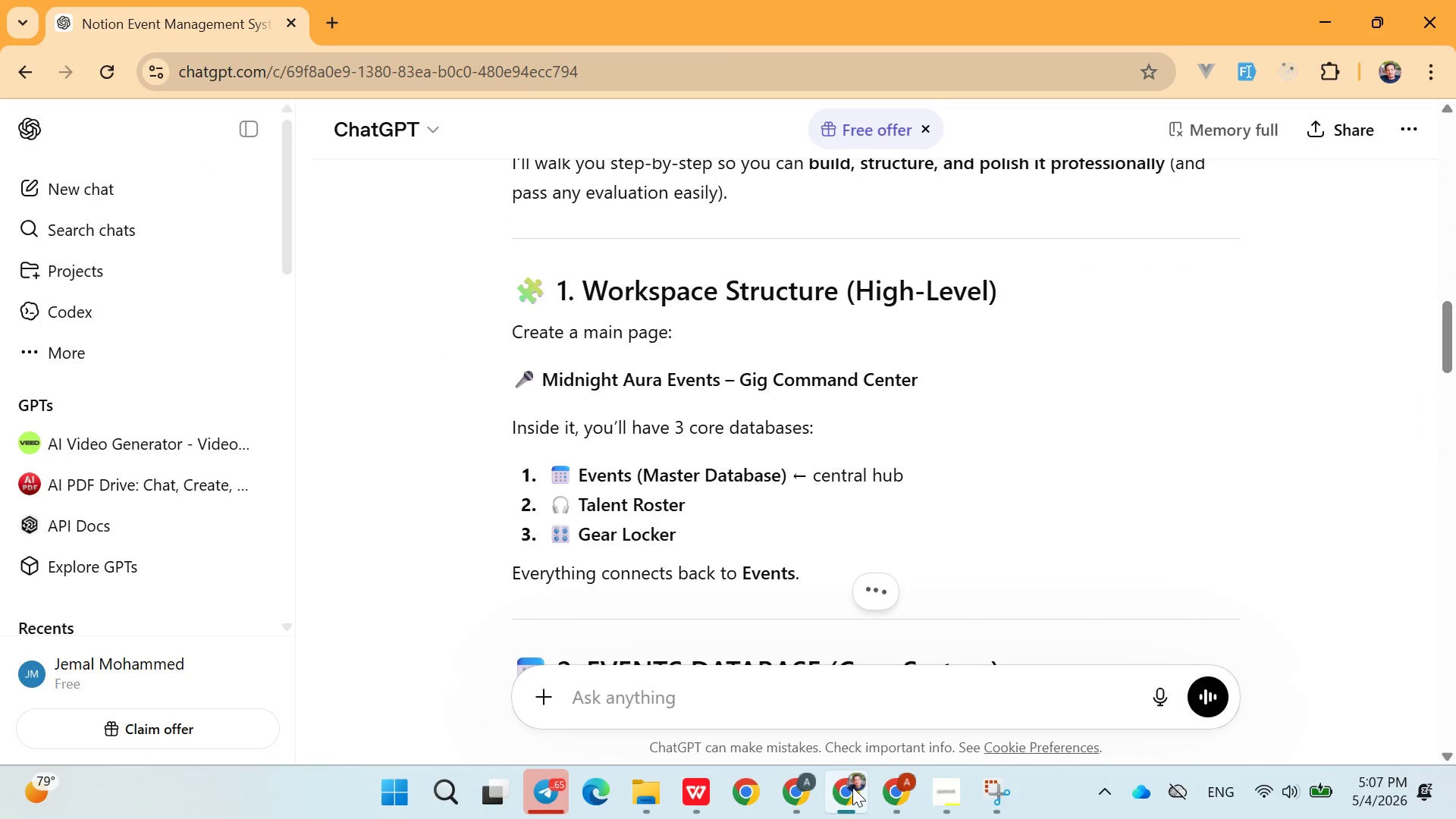 
left_click([852, 787])
 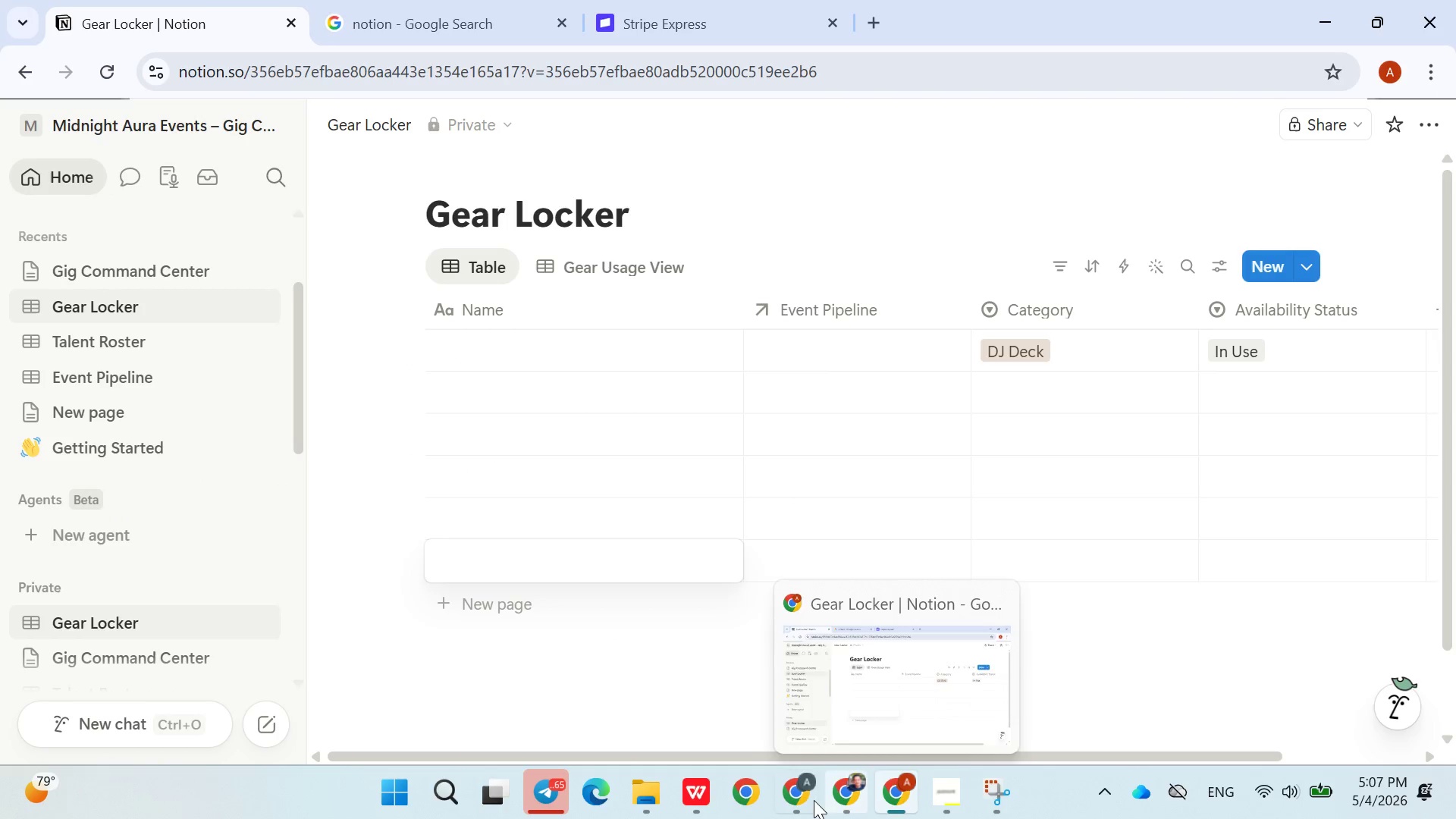 
left_click([808, 800])
 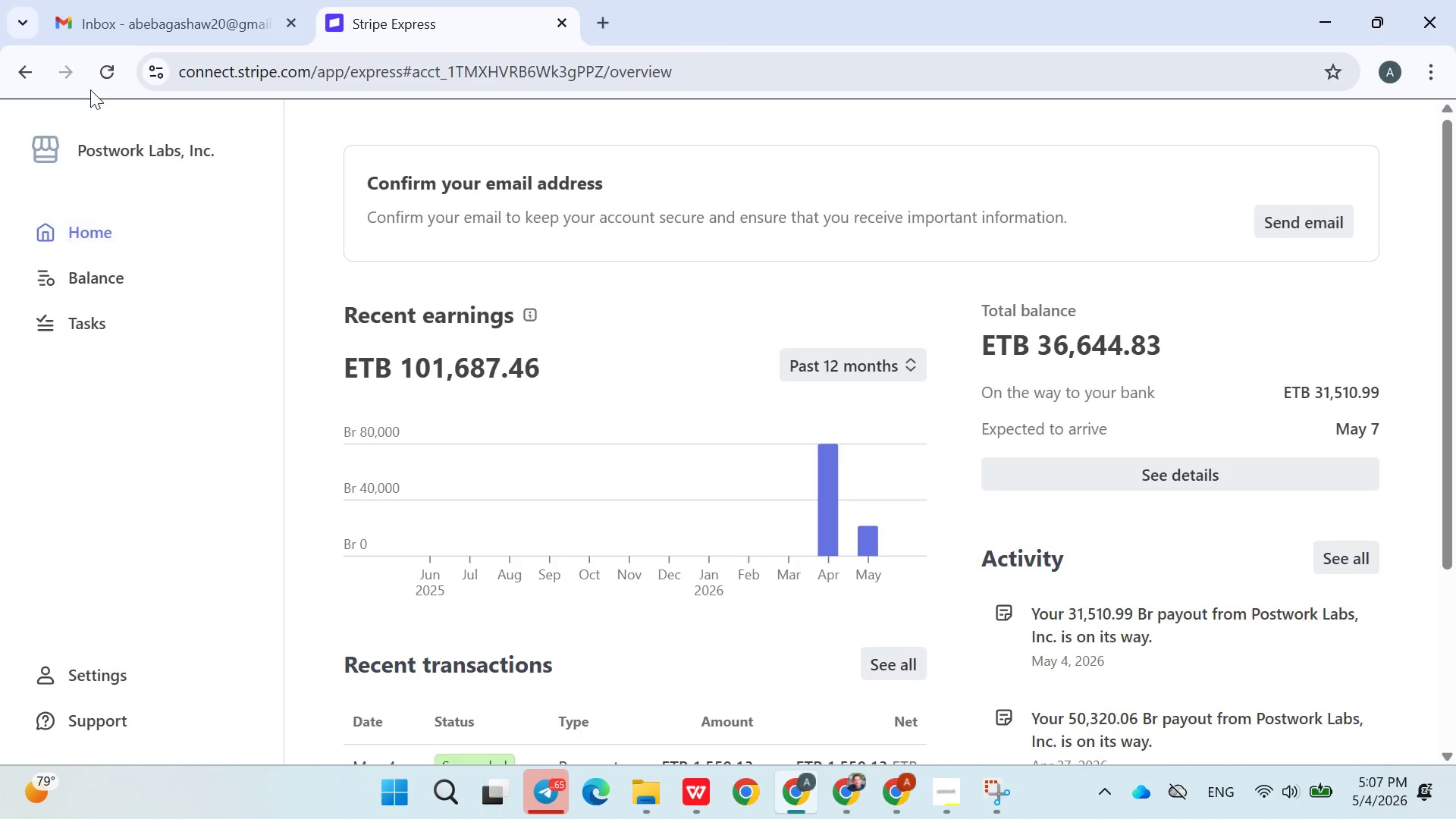 
left_click([102, 0])
 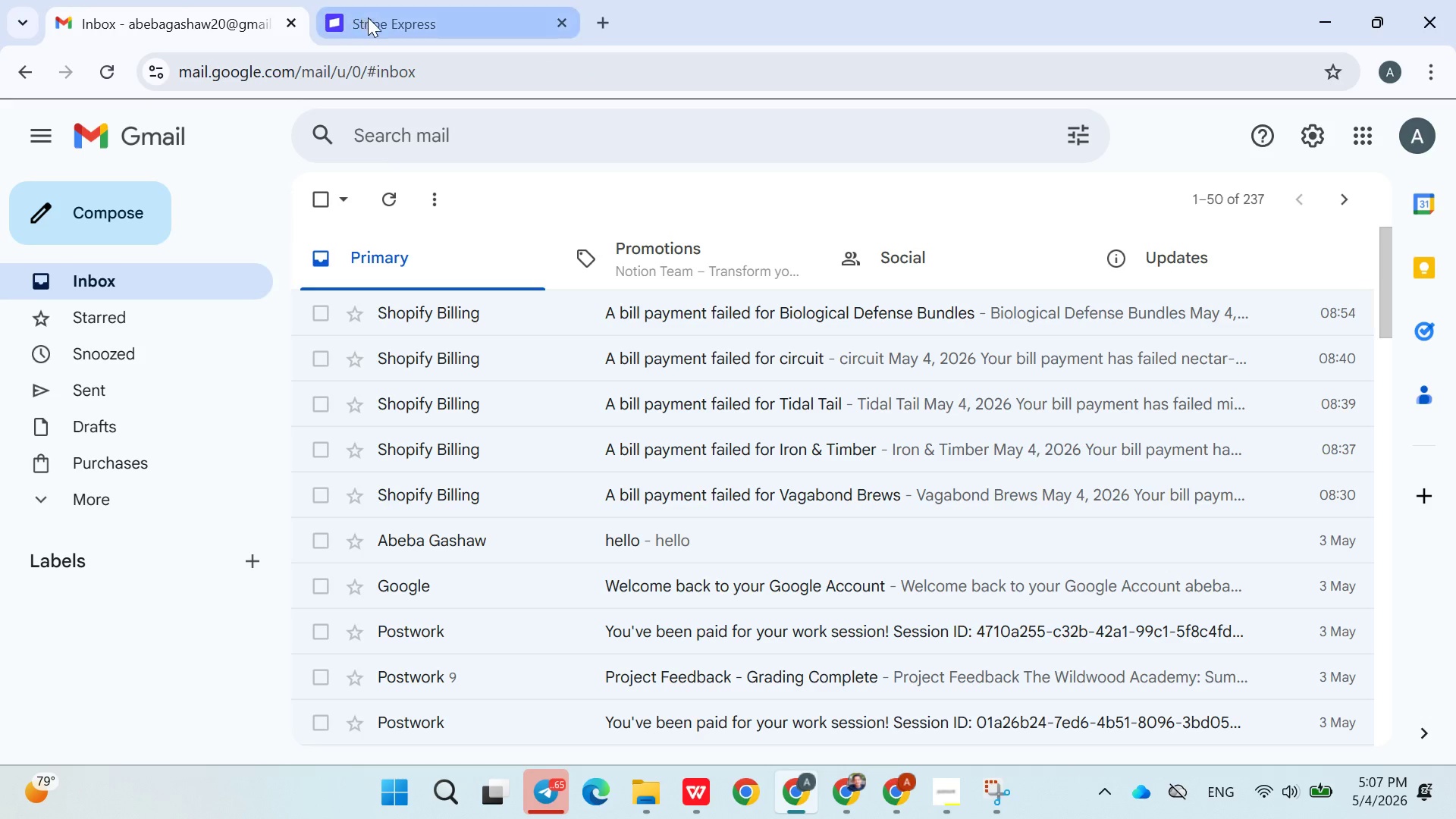 
left_click([369, 17])
 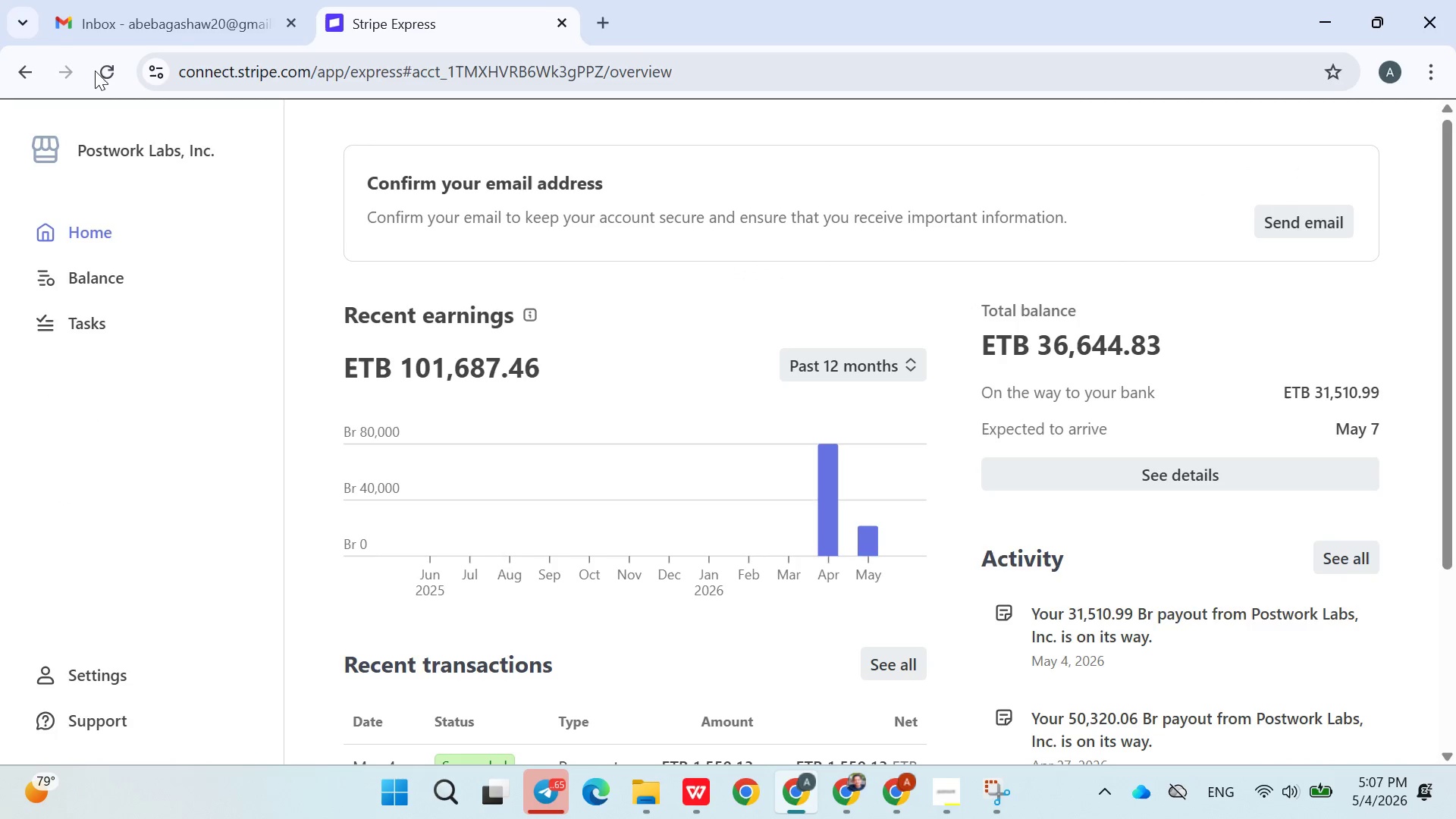 
left_click([105, 71])
 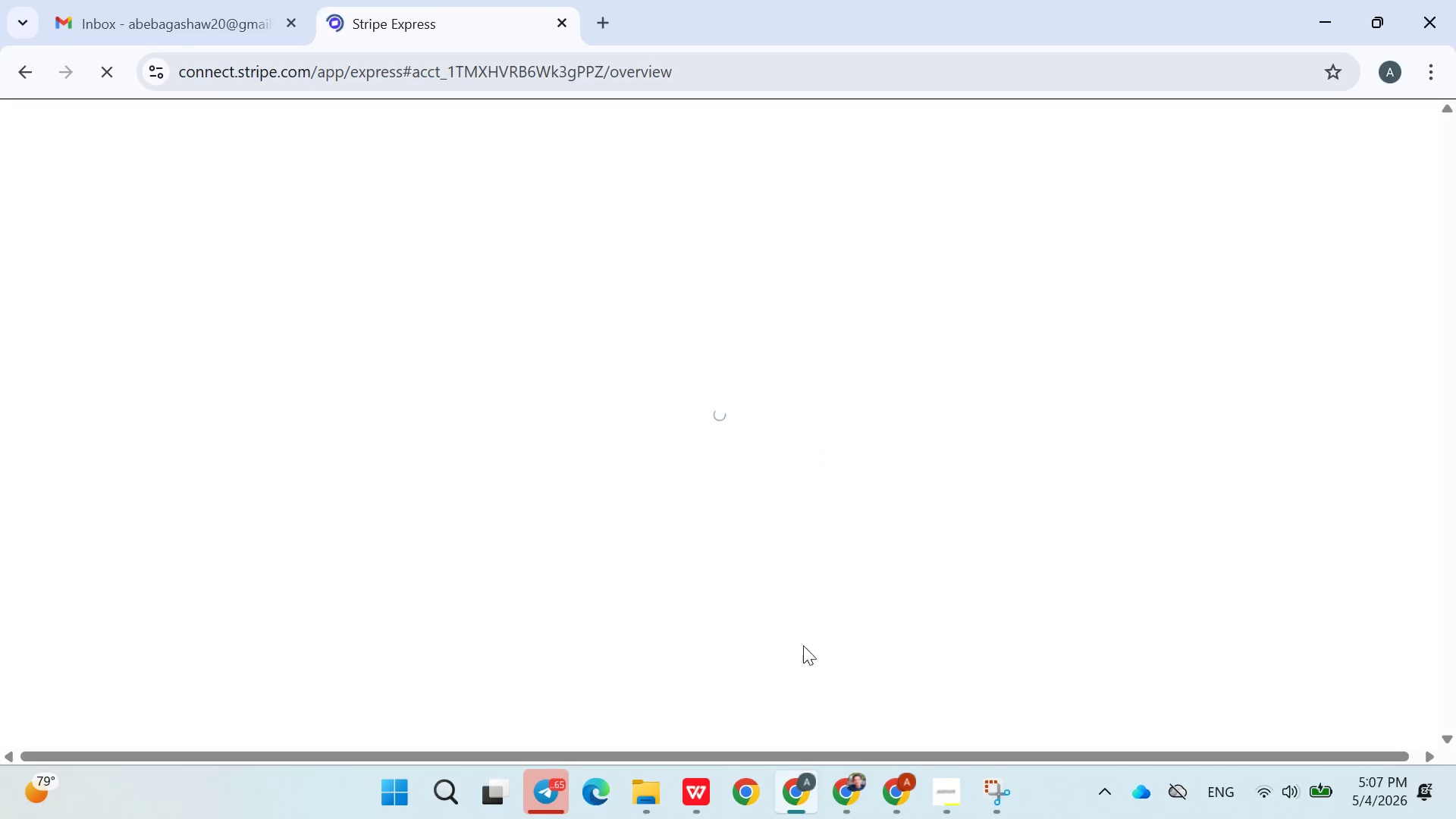 
left_click([942, 789])